 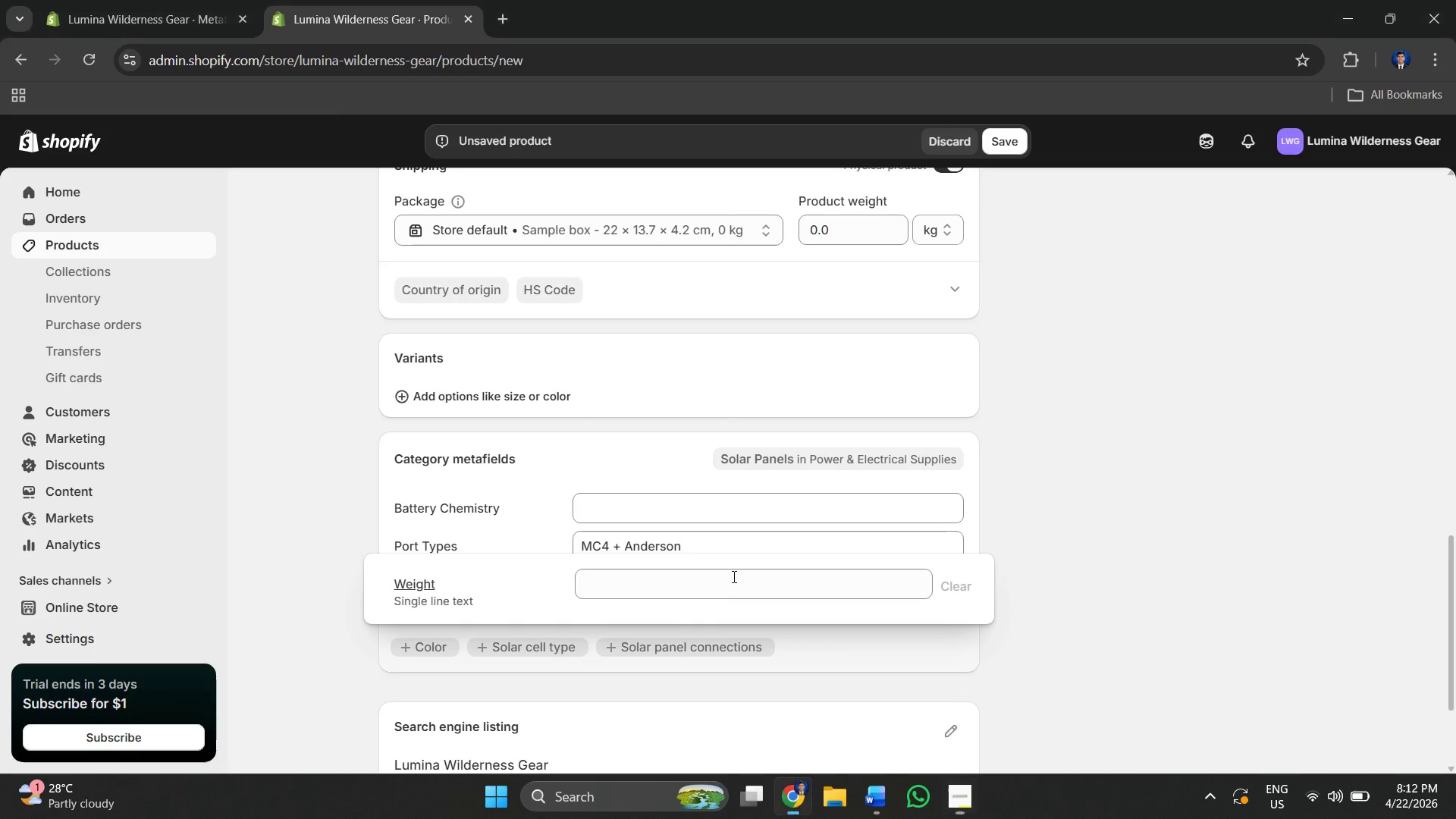 
key(Control+V)
 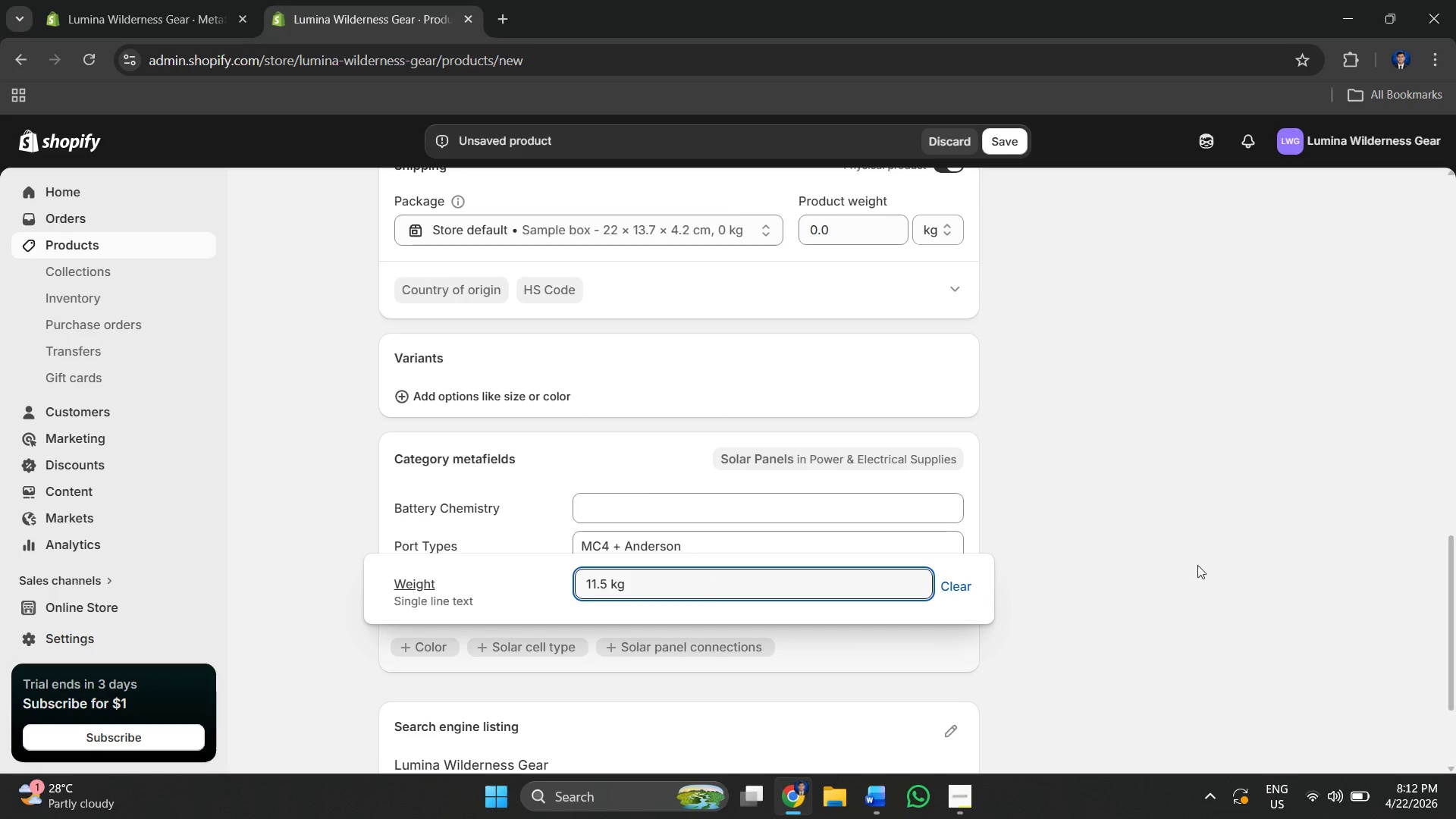 
left_click([1241, 555])
 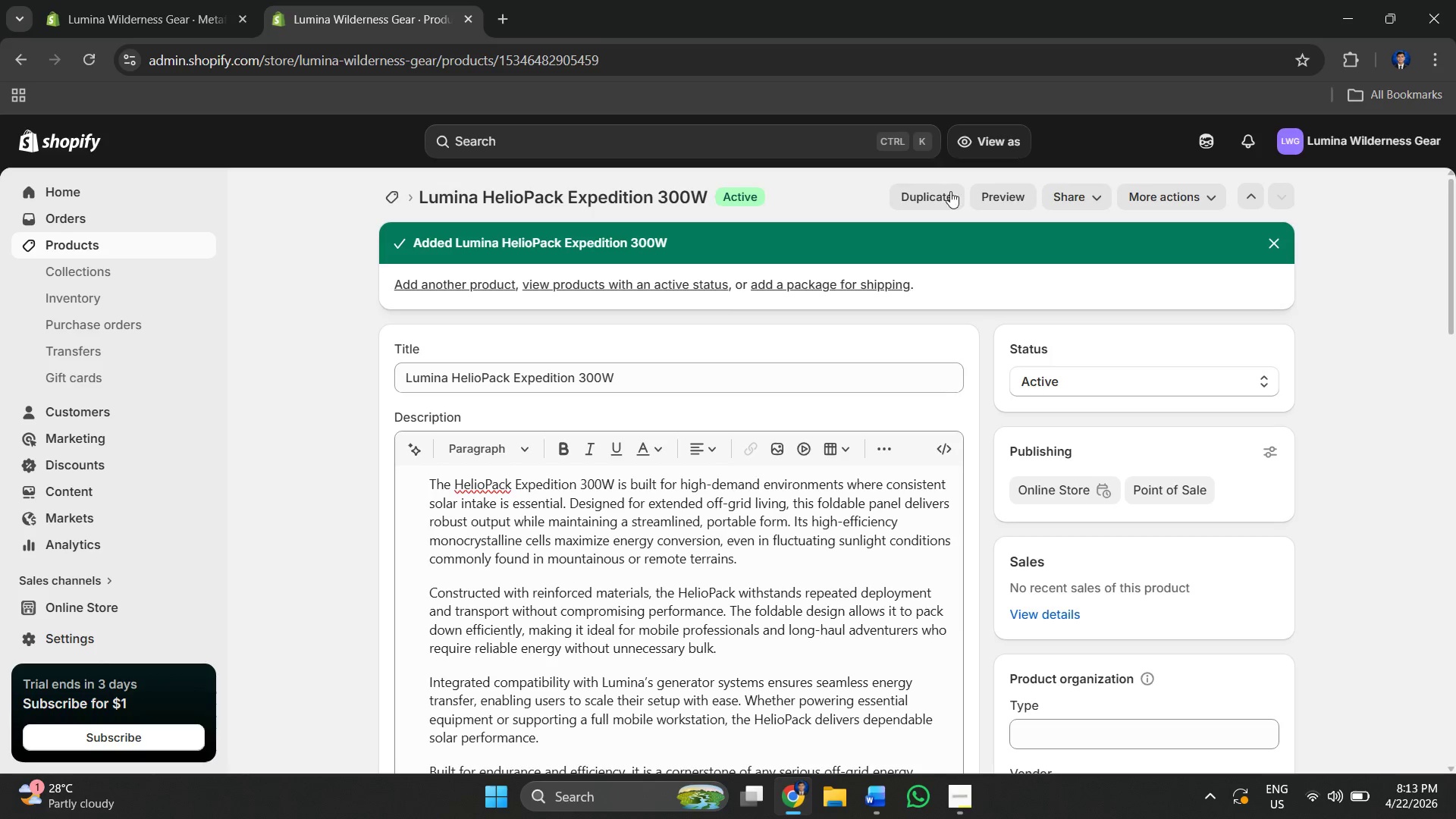 
wait(47.61)
 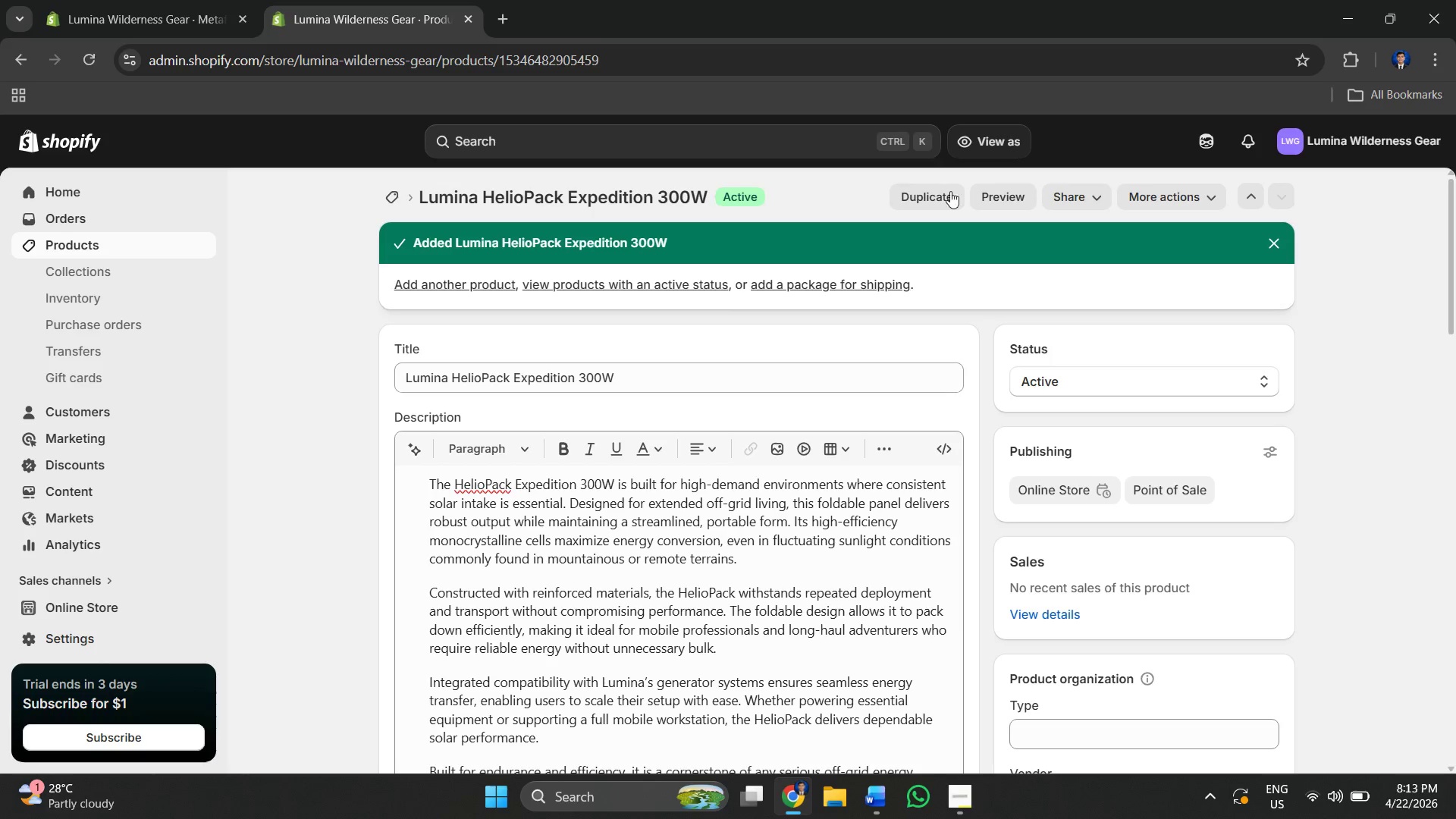 
mouse_move([1441, 40])
 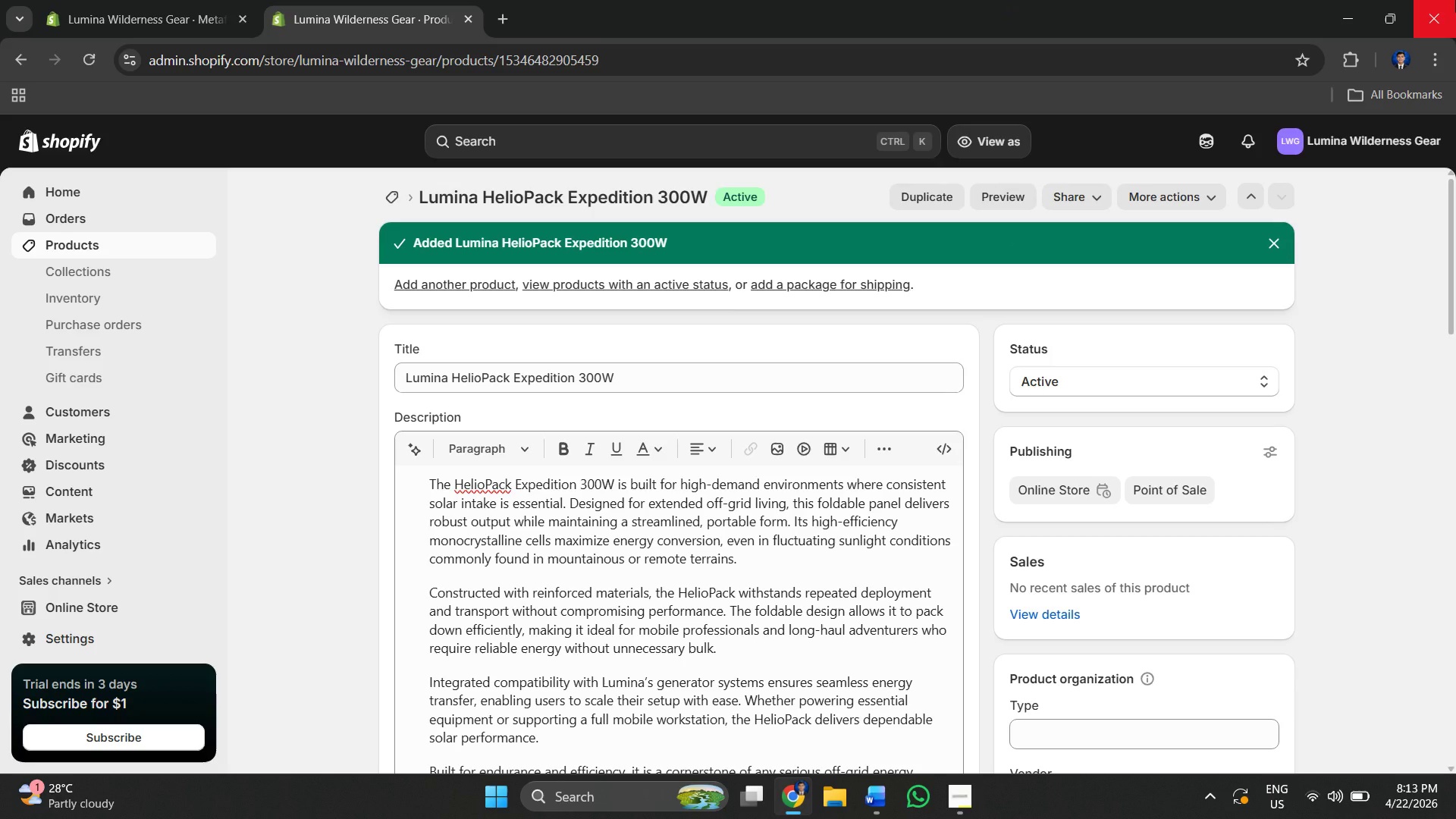 
mouse_move([1369, 818])
 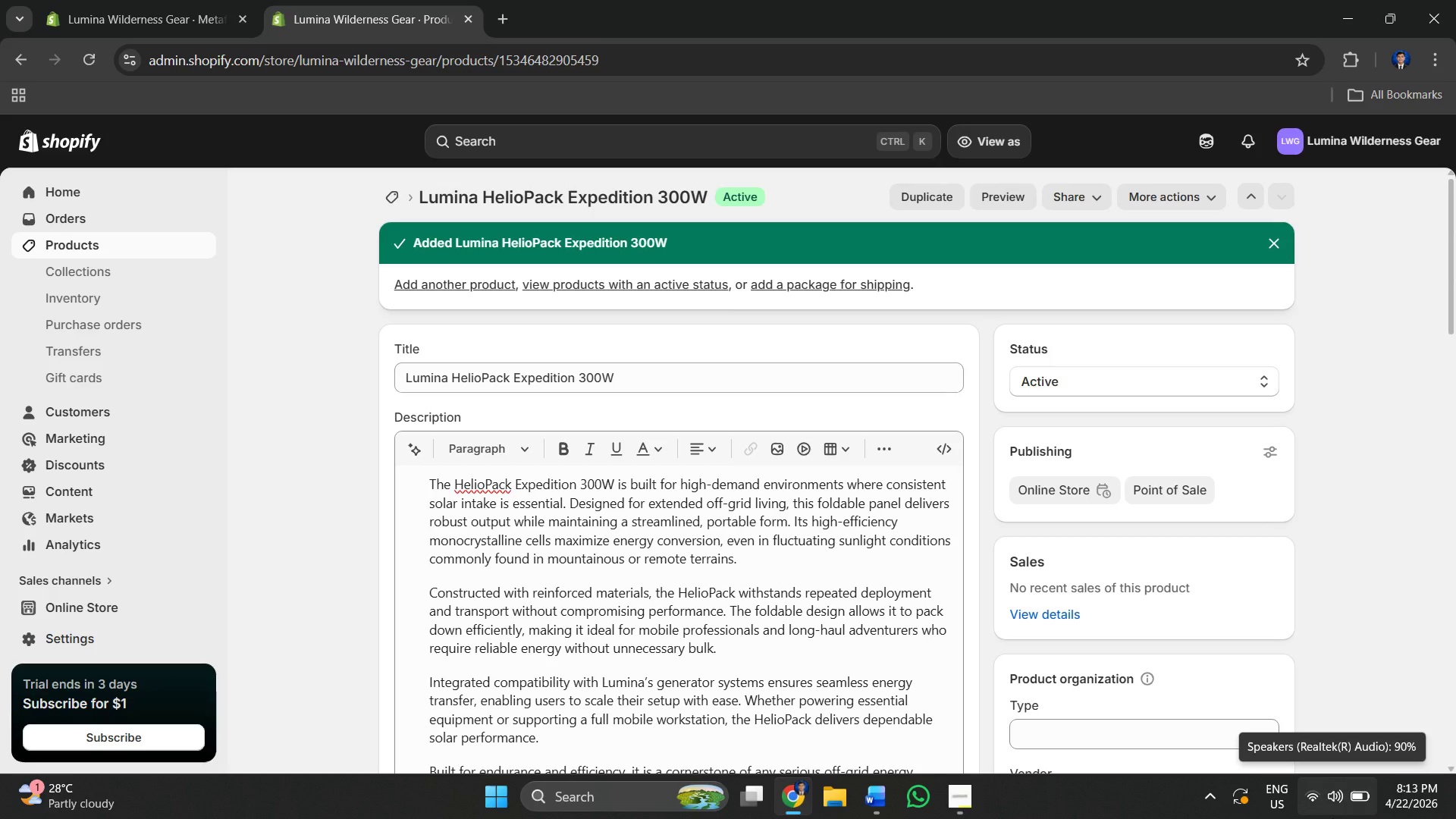 
wait(16.14)
 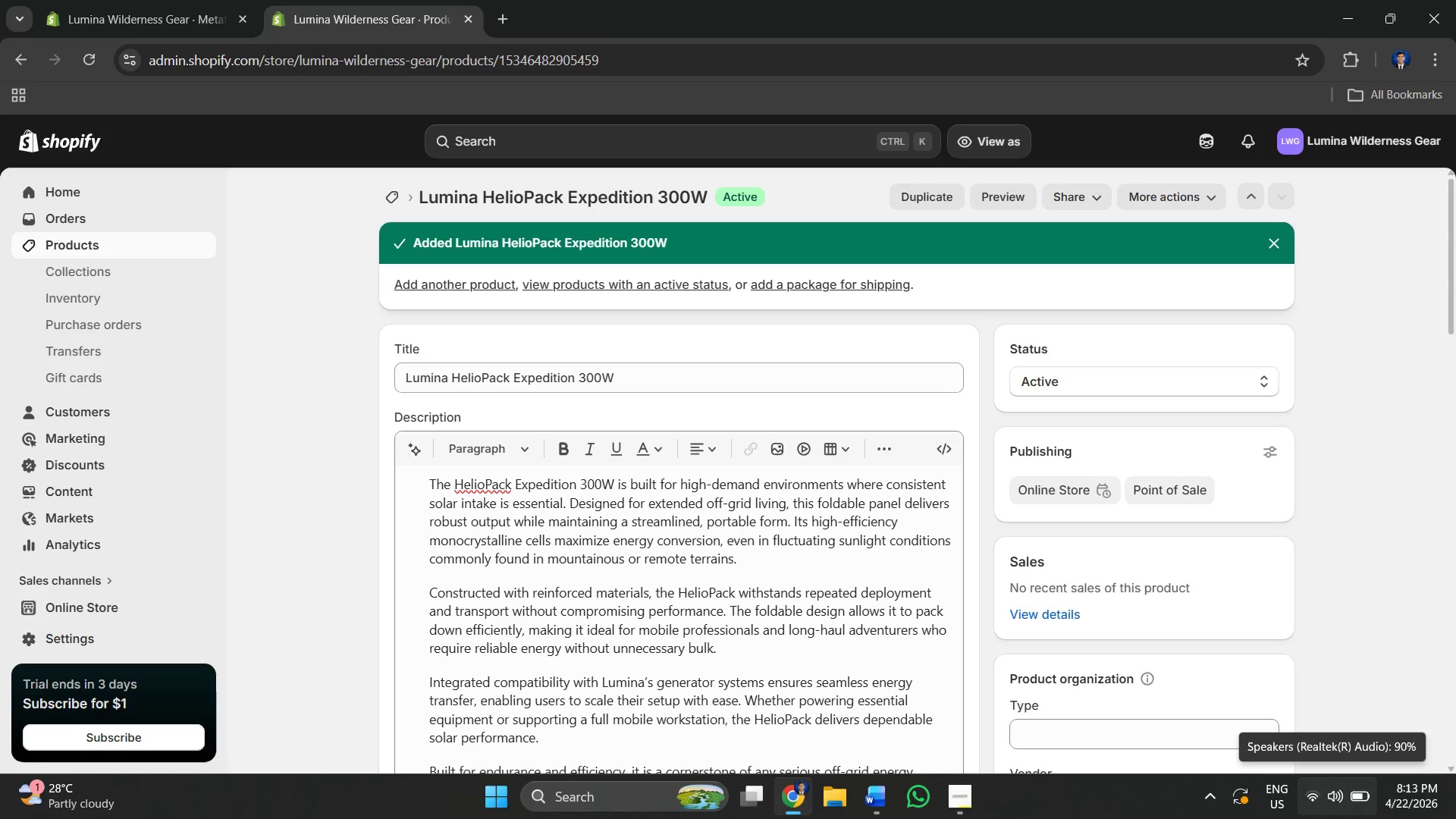 
left_click([686, 549])
 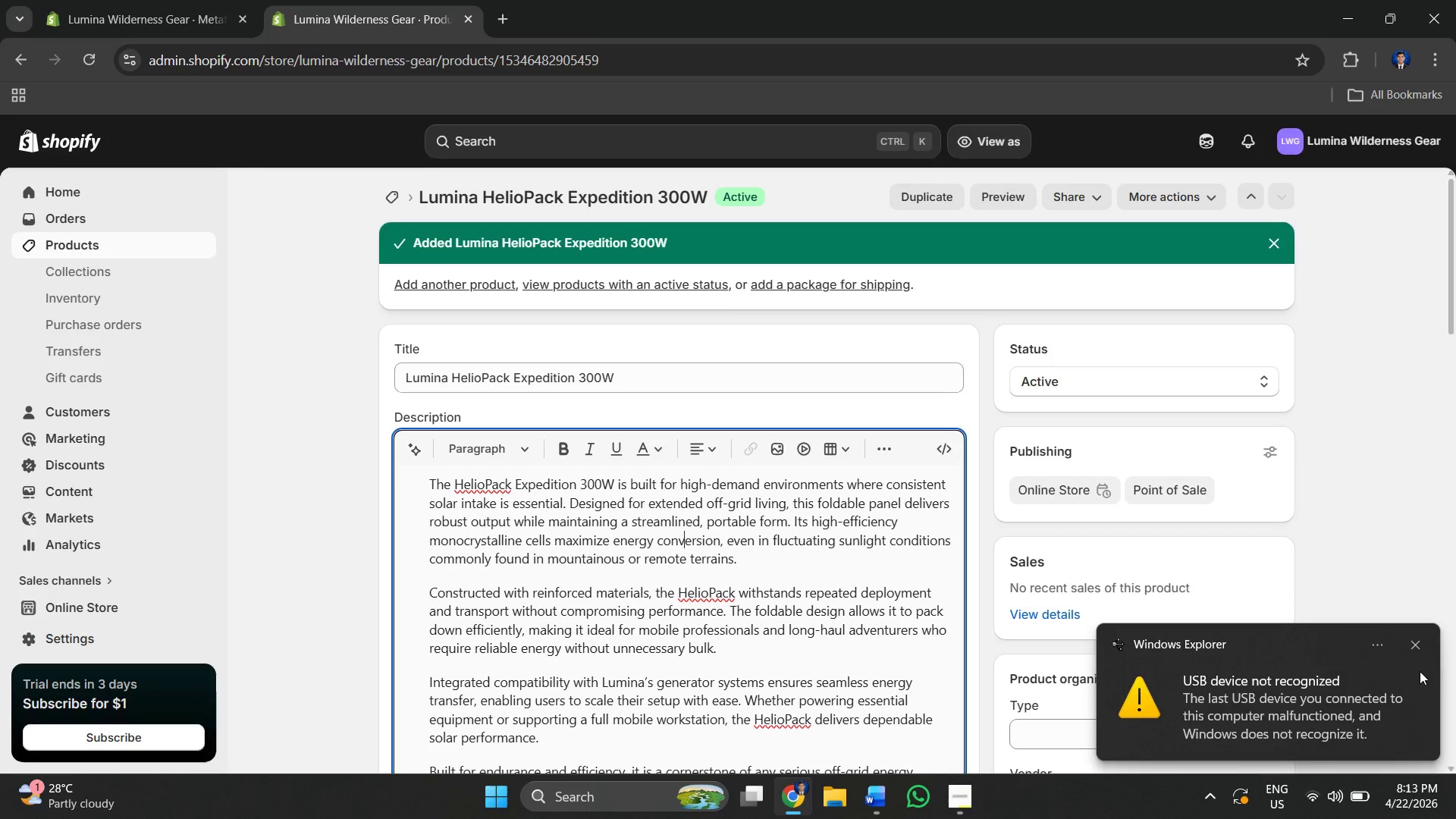 
left_click([1417, 651])
 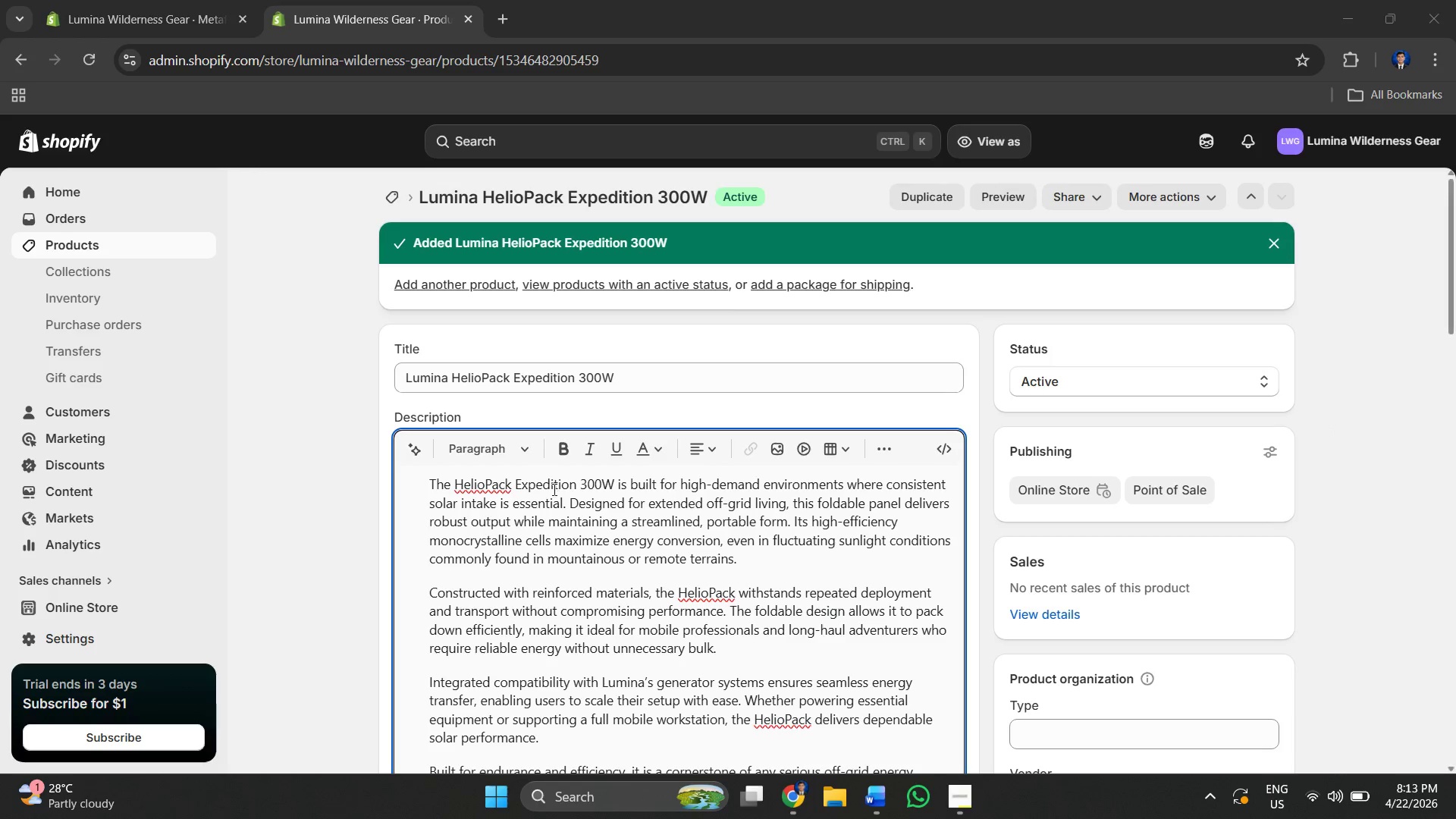 
scroll: coordinate [374, 431], scroll_direction: down, amount: 3.0
 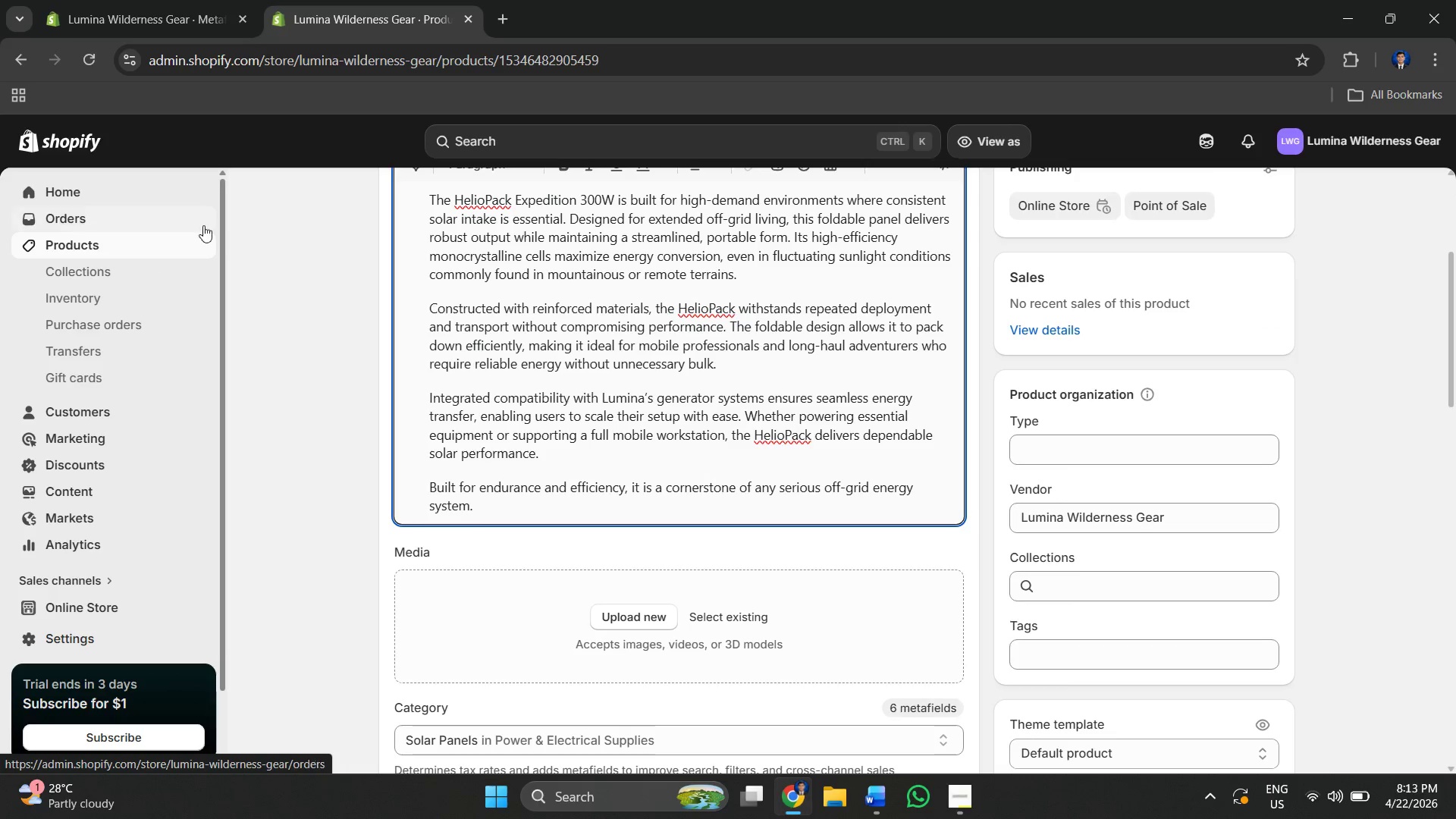 
left_click([127, 243])
 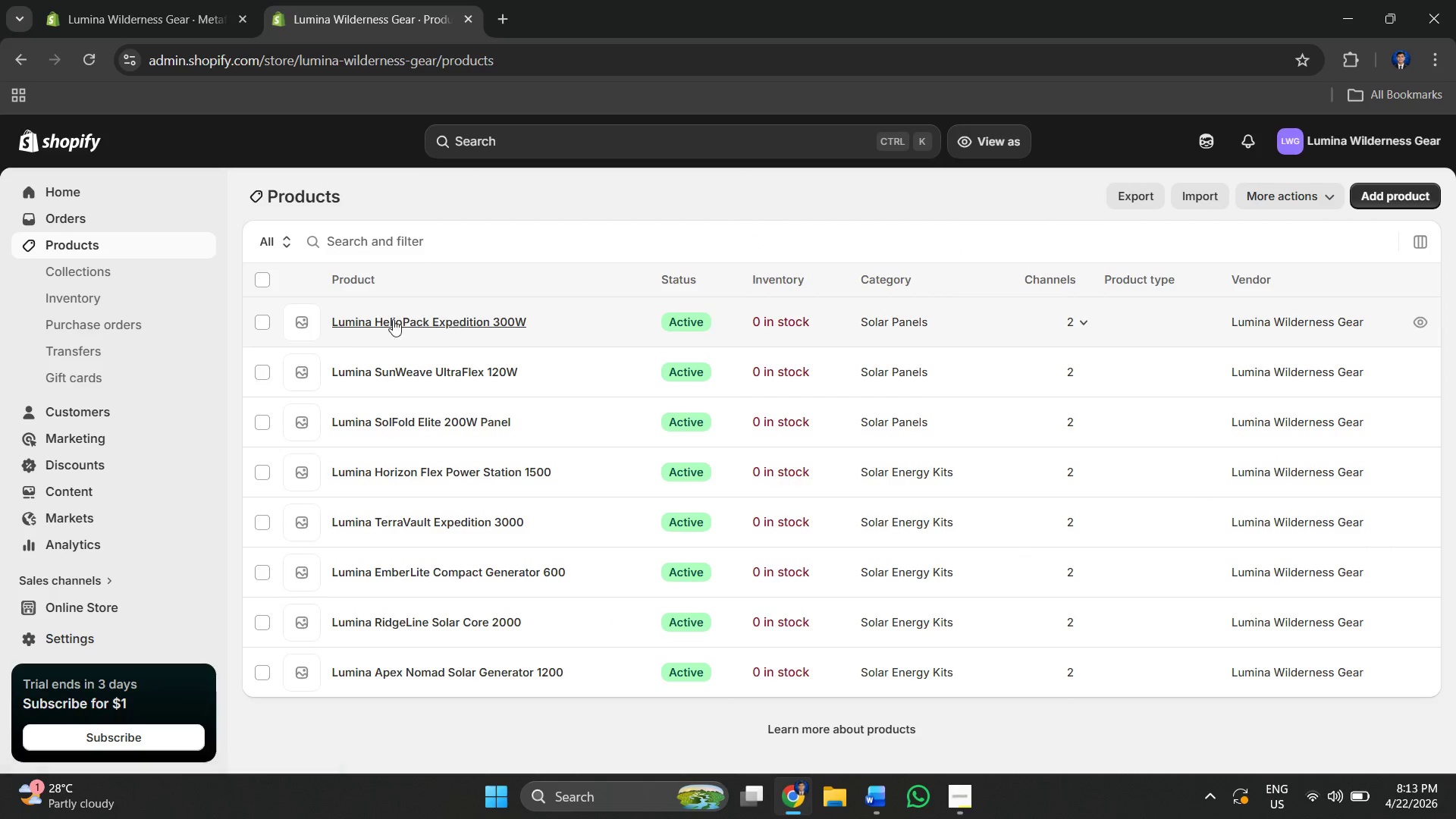 
key(Alt+AltLeft)
 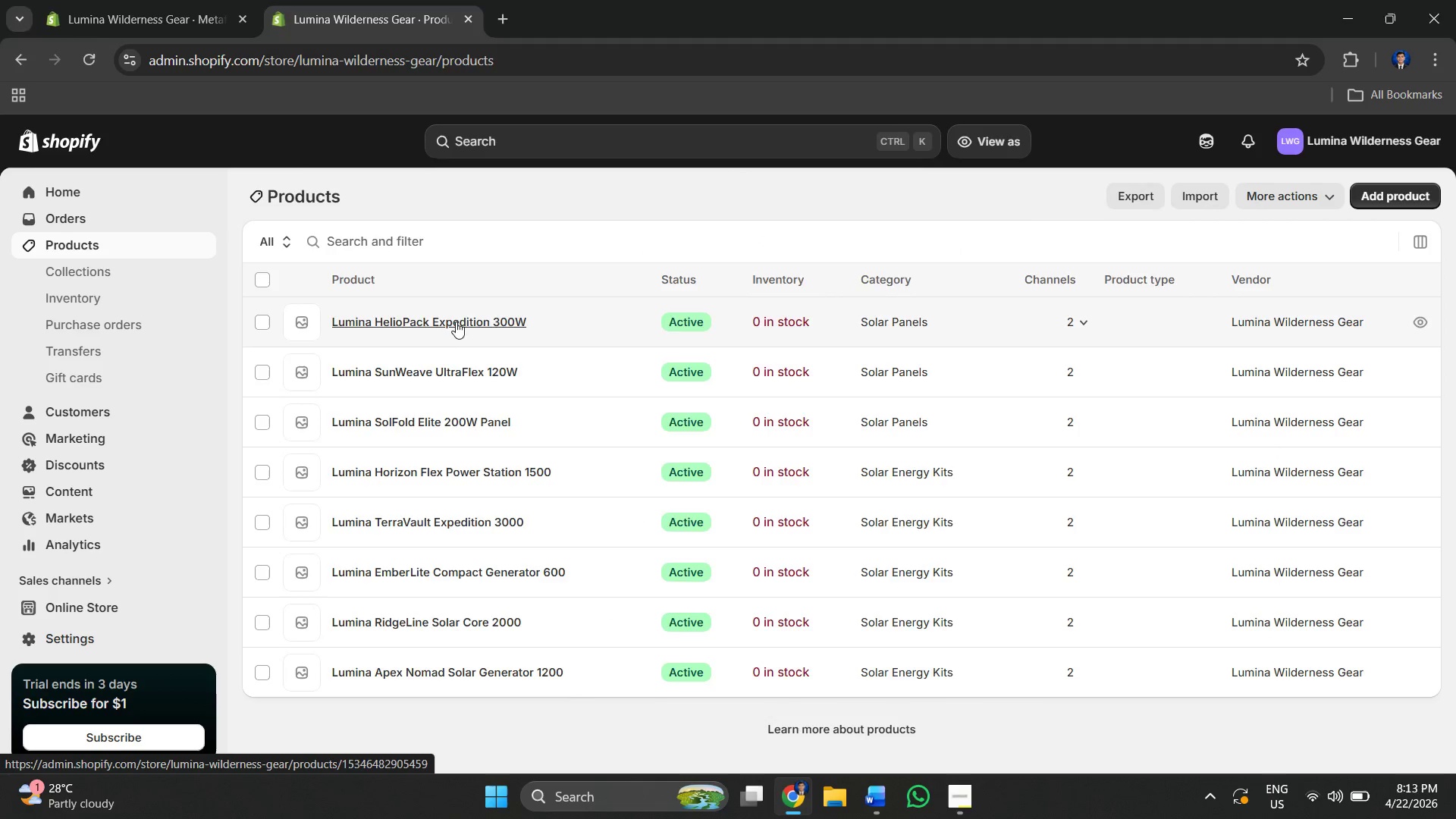 
key(Alt+Tab)
 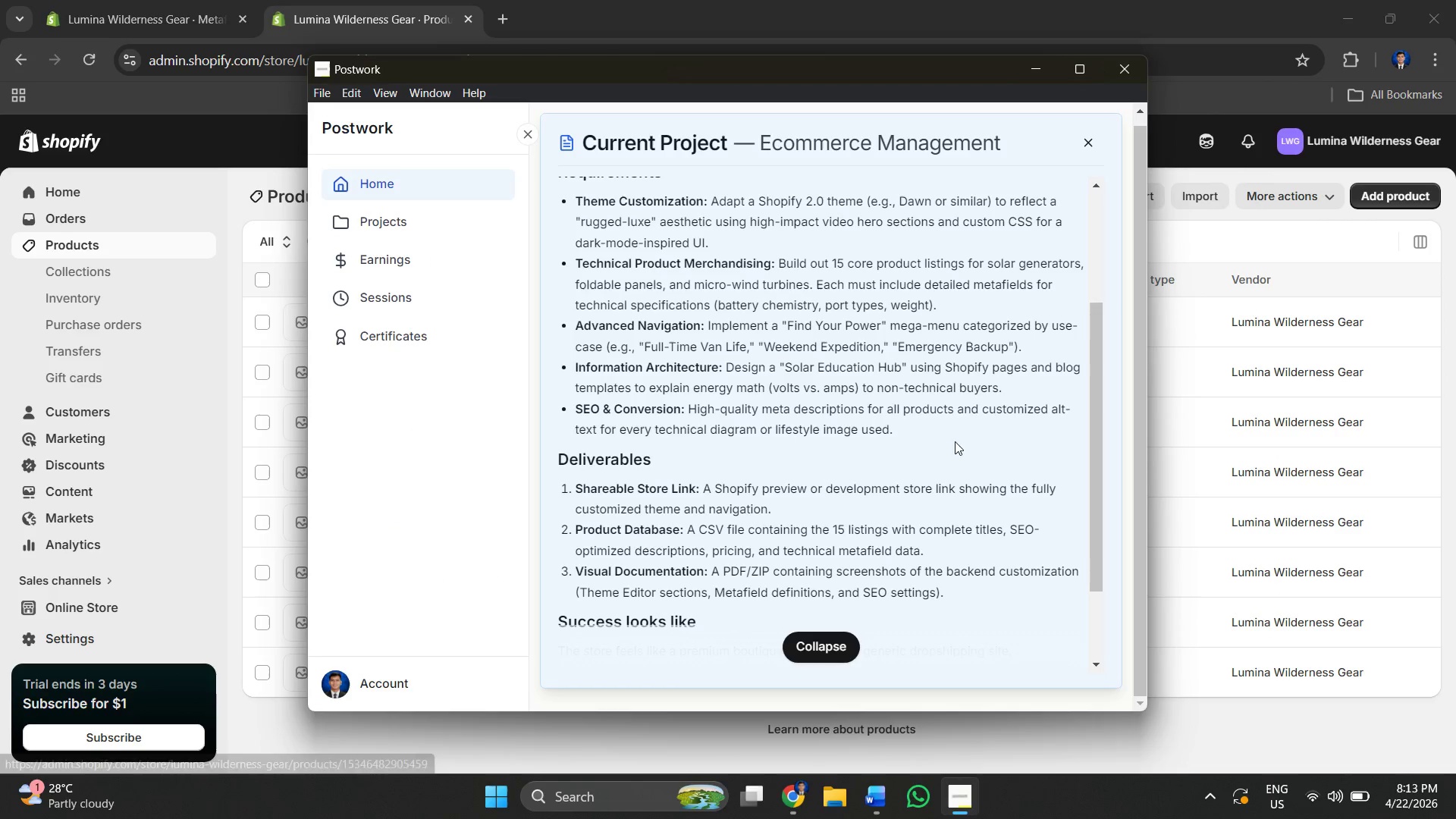 
hold_key(key=AltLeft, duration=0.53)